 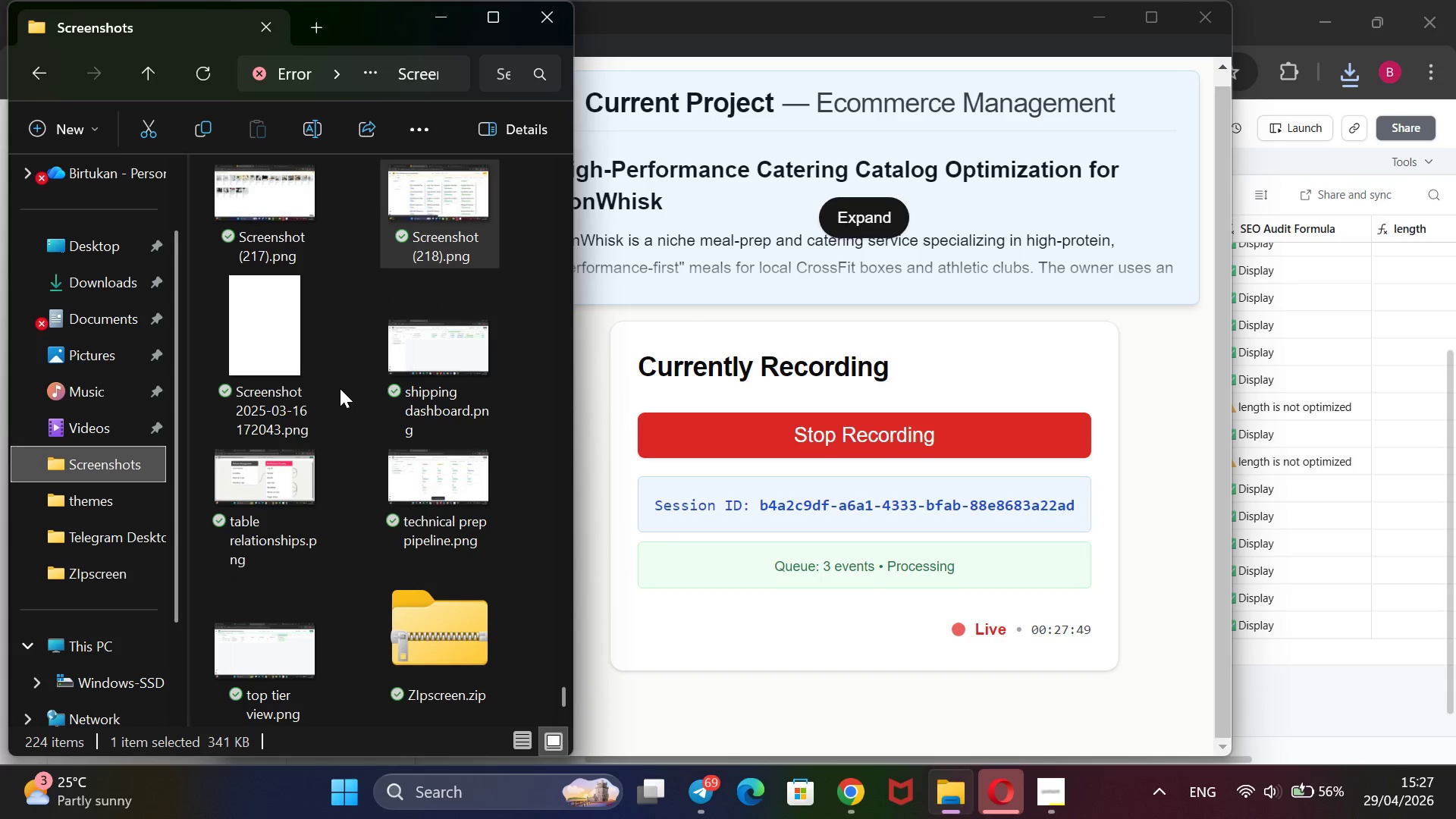 
mouse_move([152, 390])
 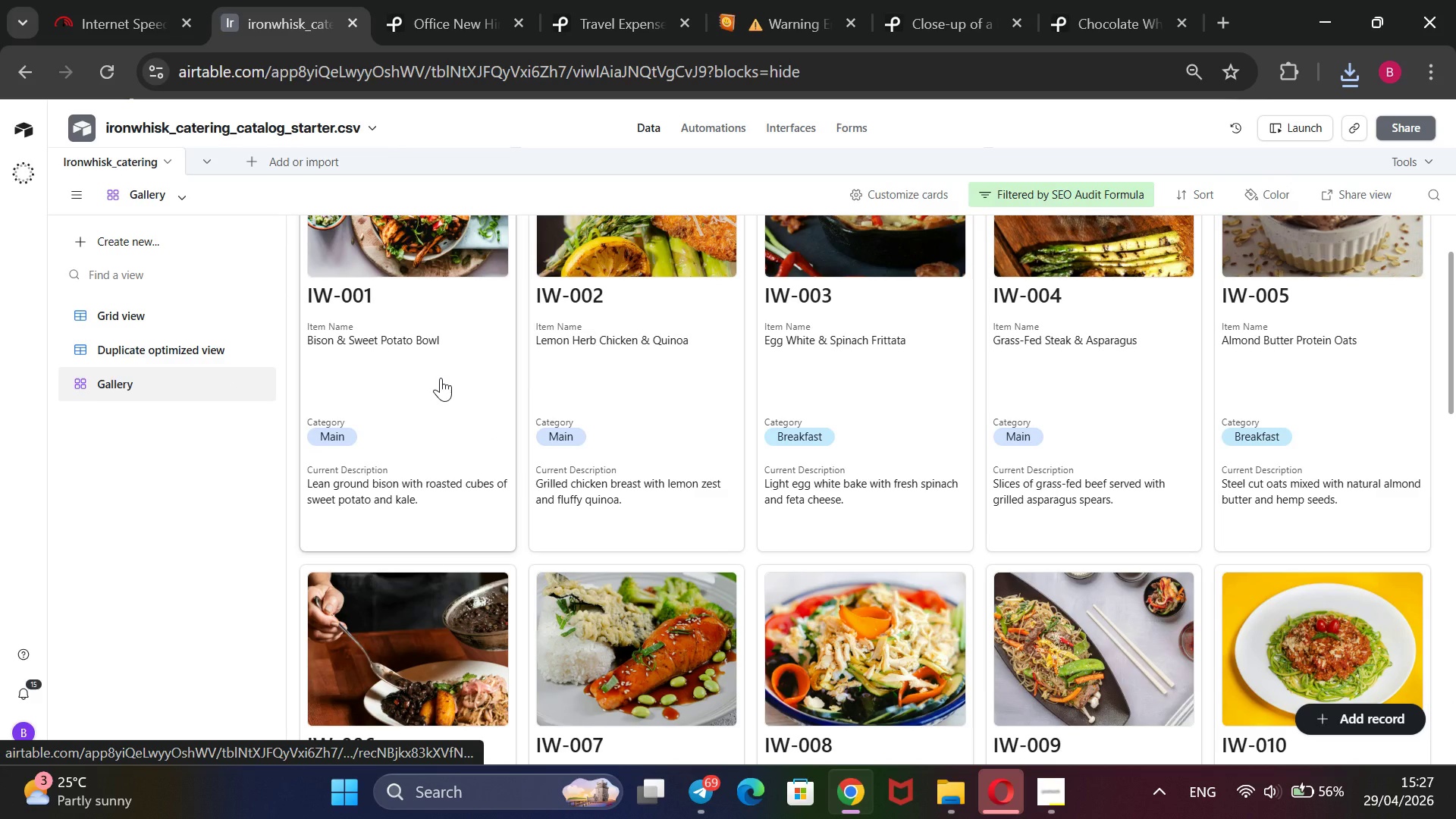 
scroll: coordinate [441, 378], scroll_direction: up, amount: 1.0
 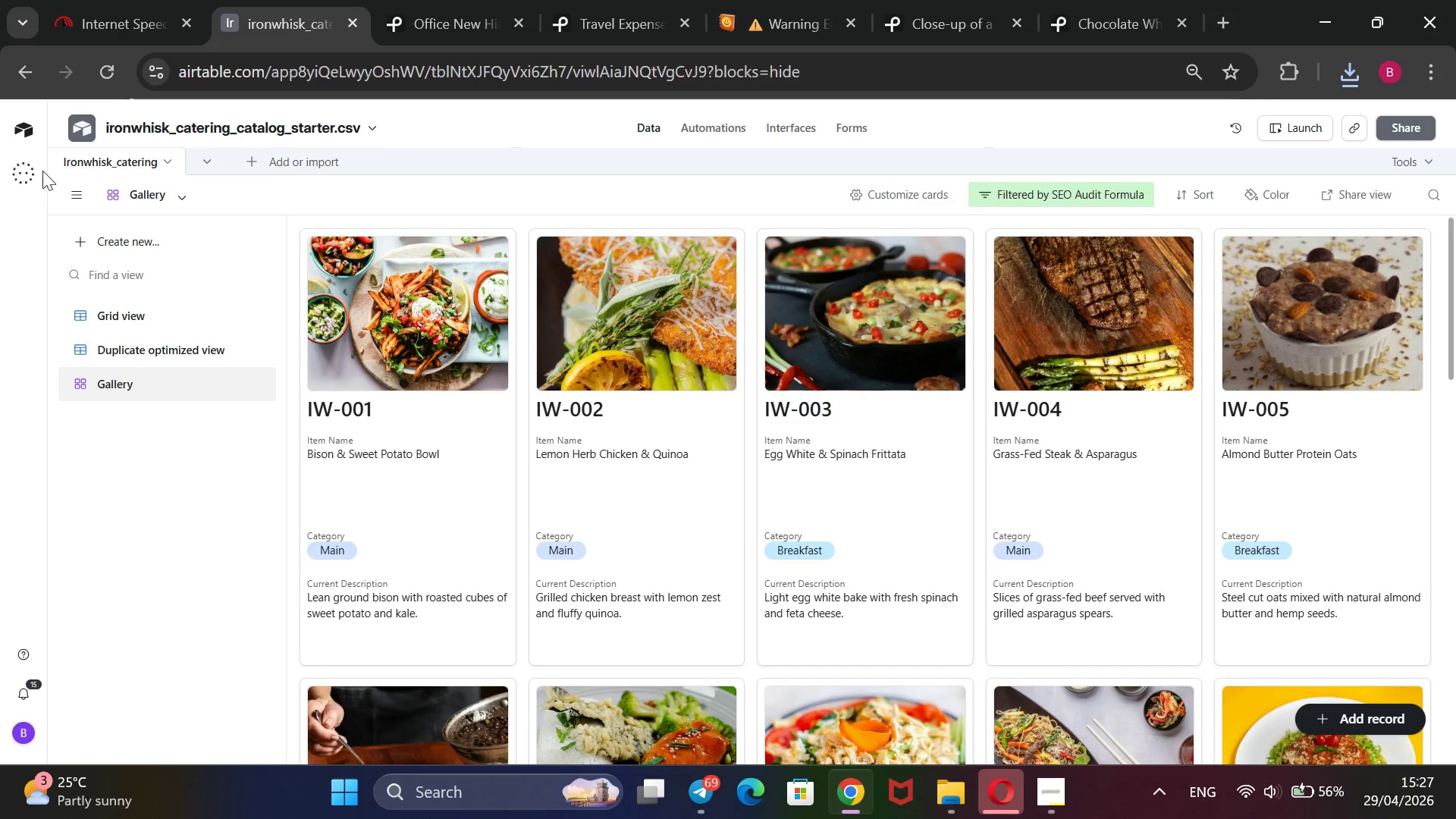 
left_click([91, 199])
 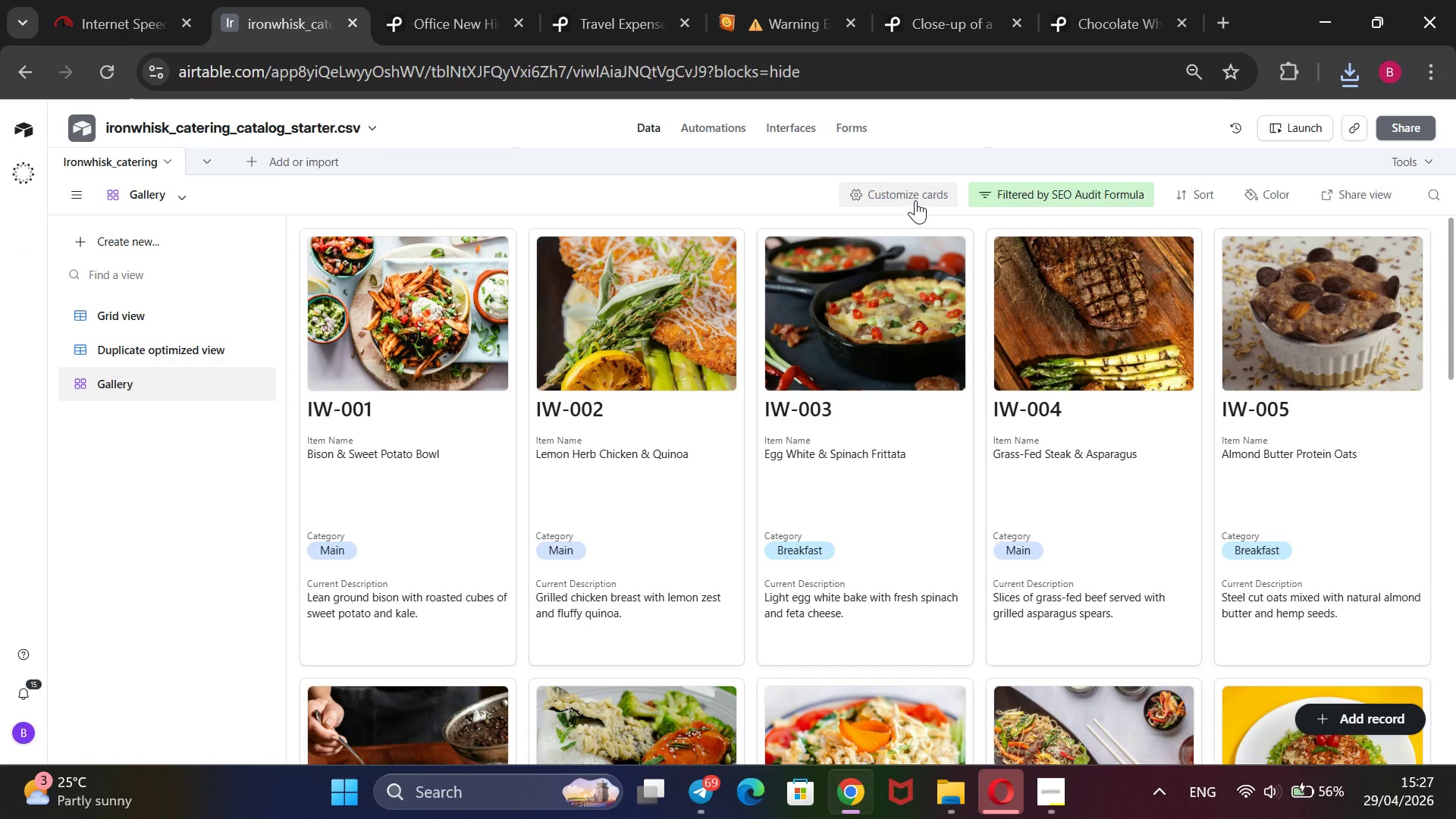 
wait(5.81)
 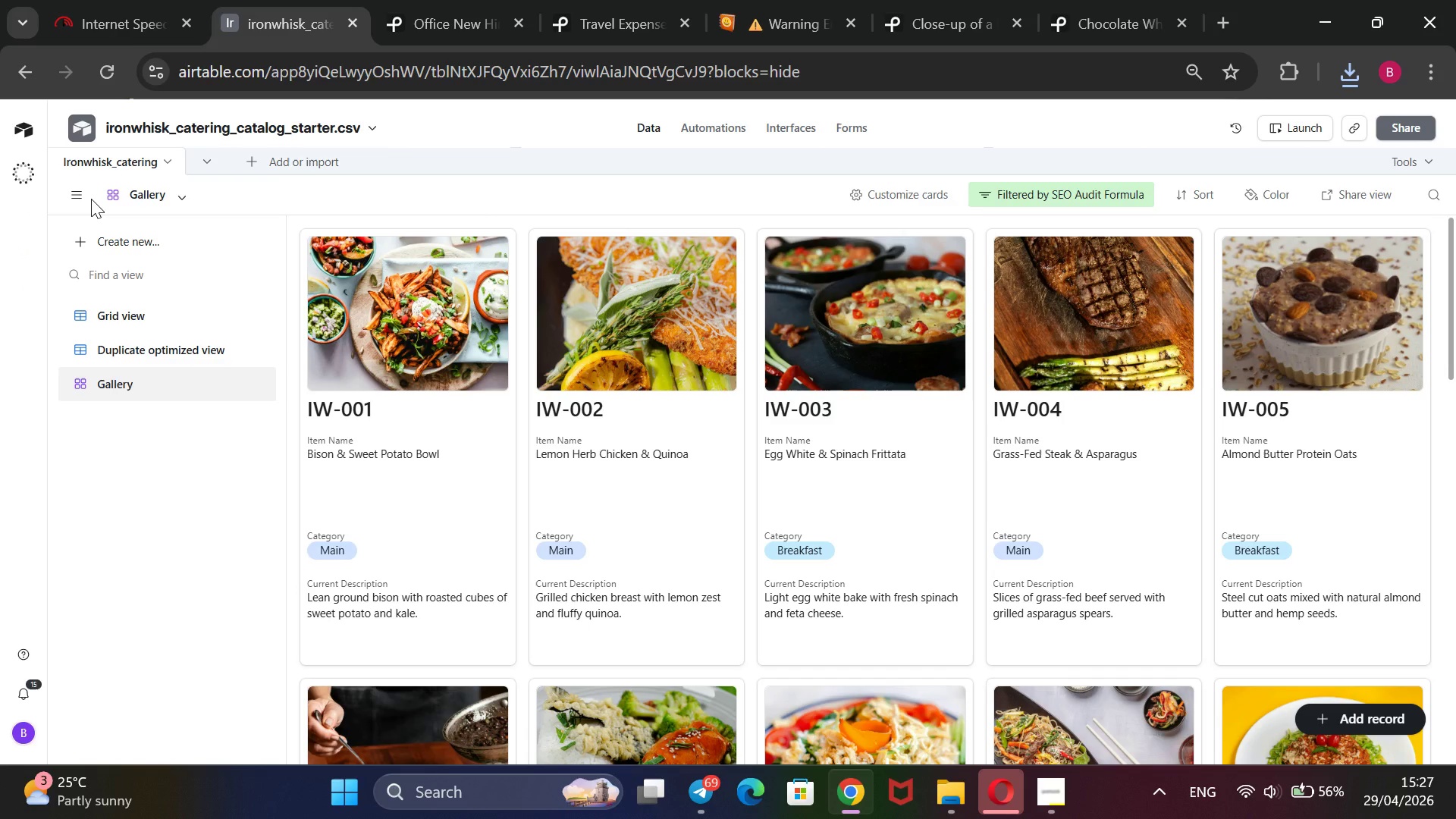 
left_click([915, 198])
 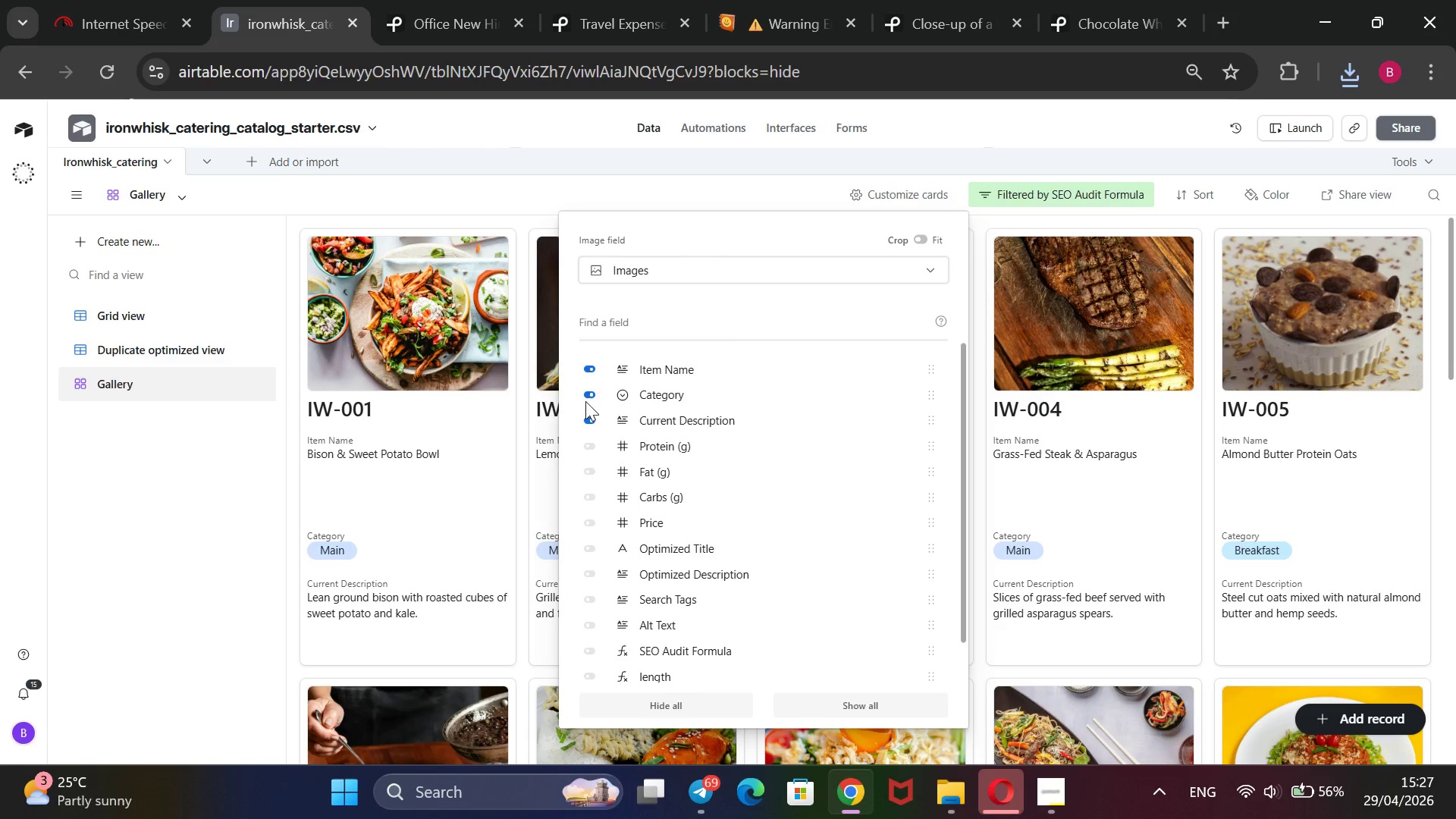 
mouse_move([581, 412])
 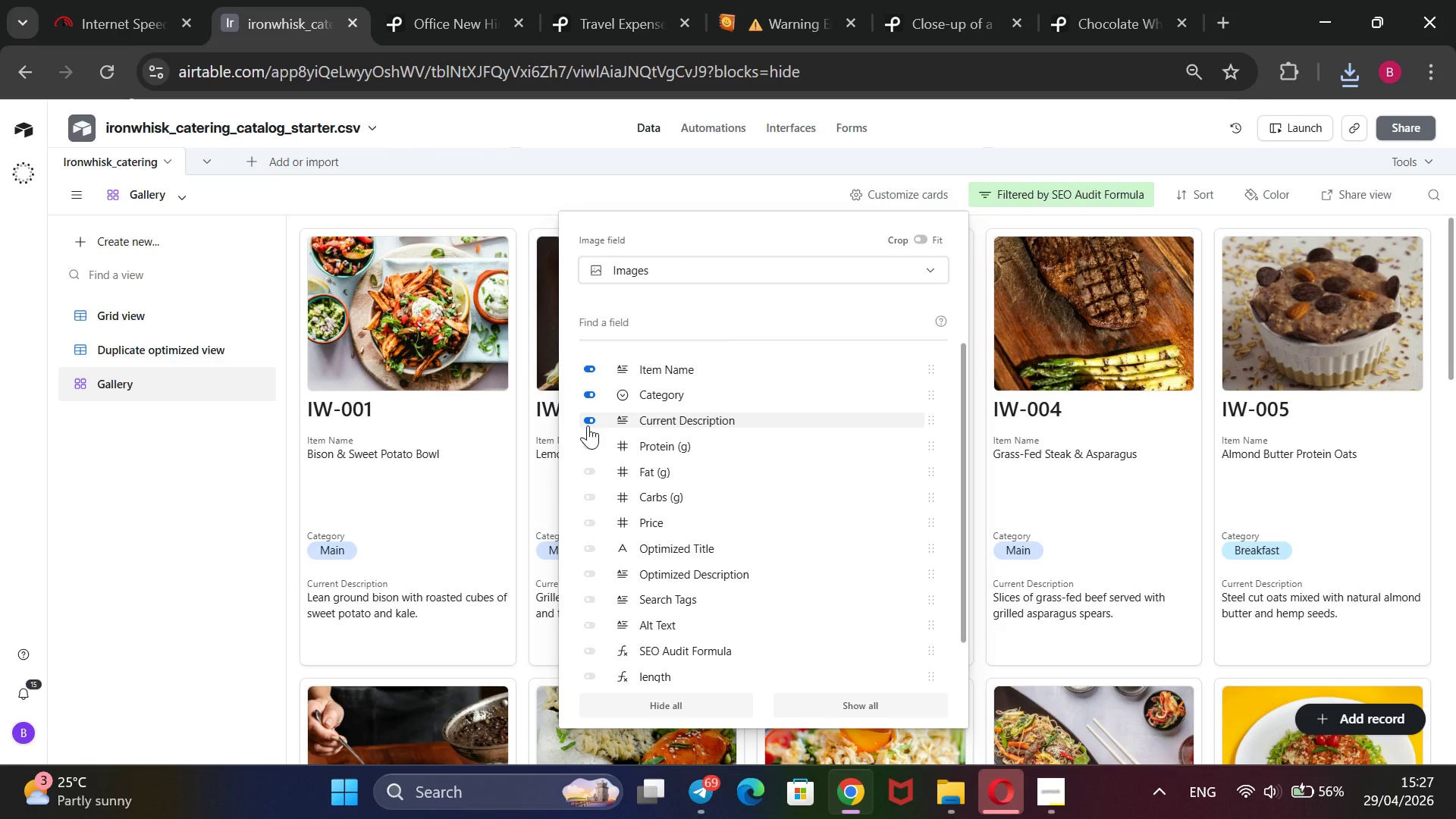 
mouse_move([598, 424])
 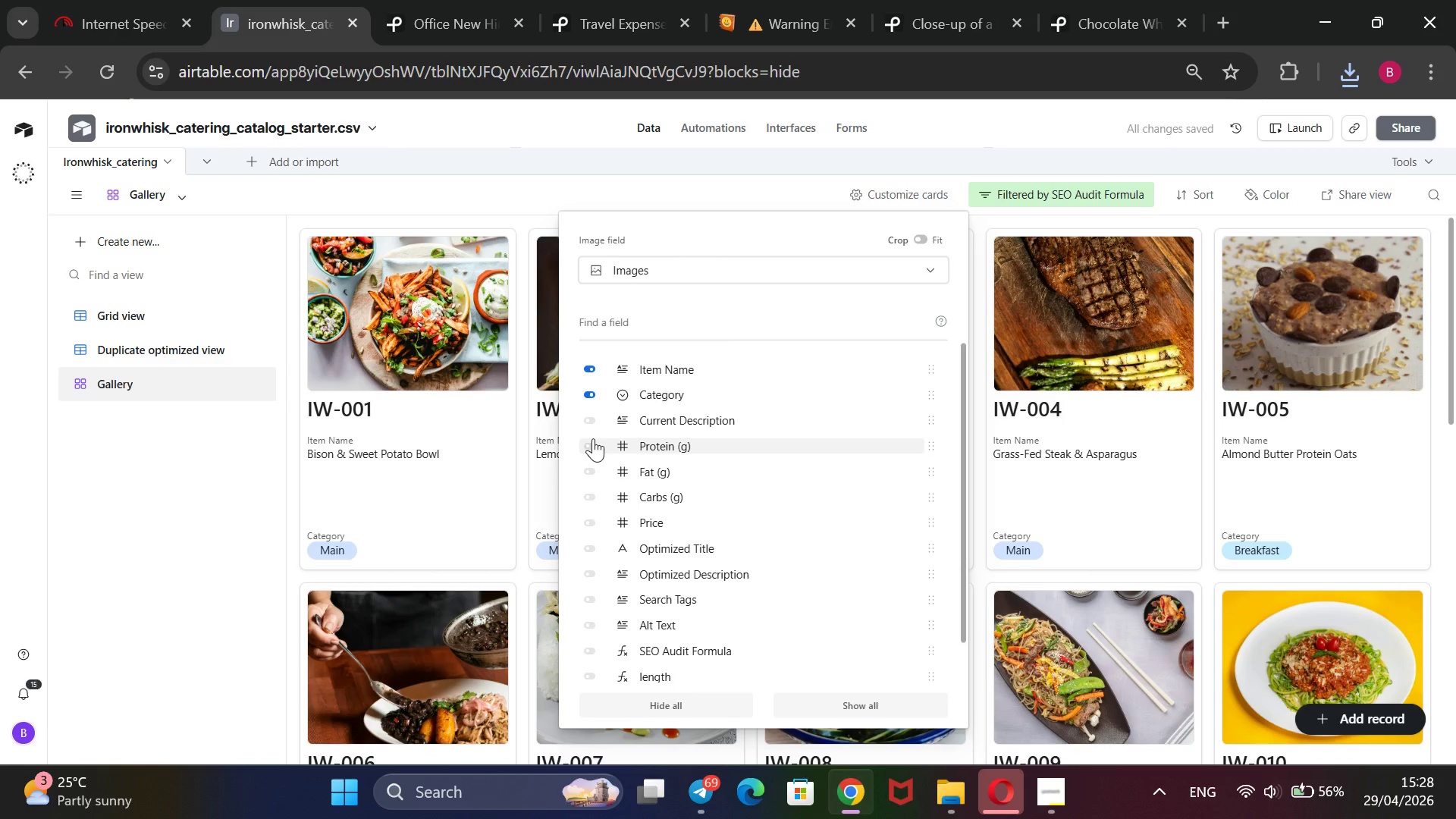 
left_click([589, 463])
 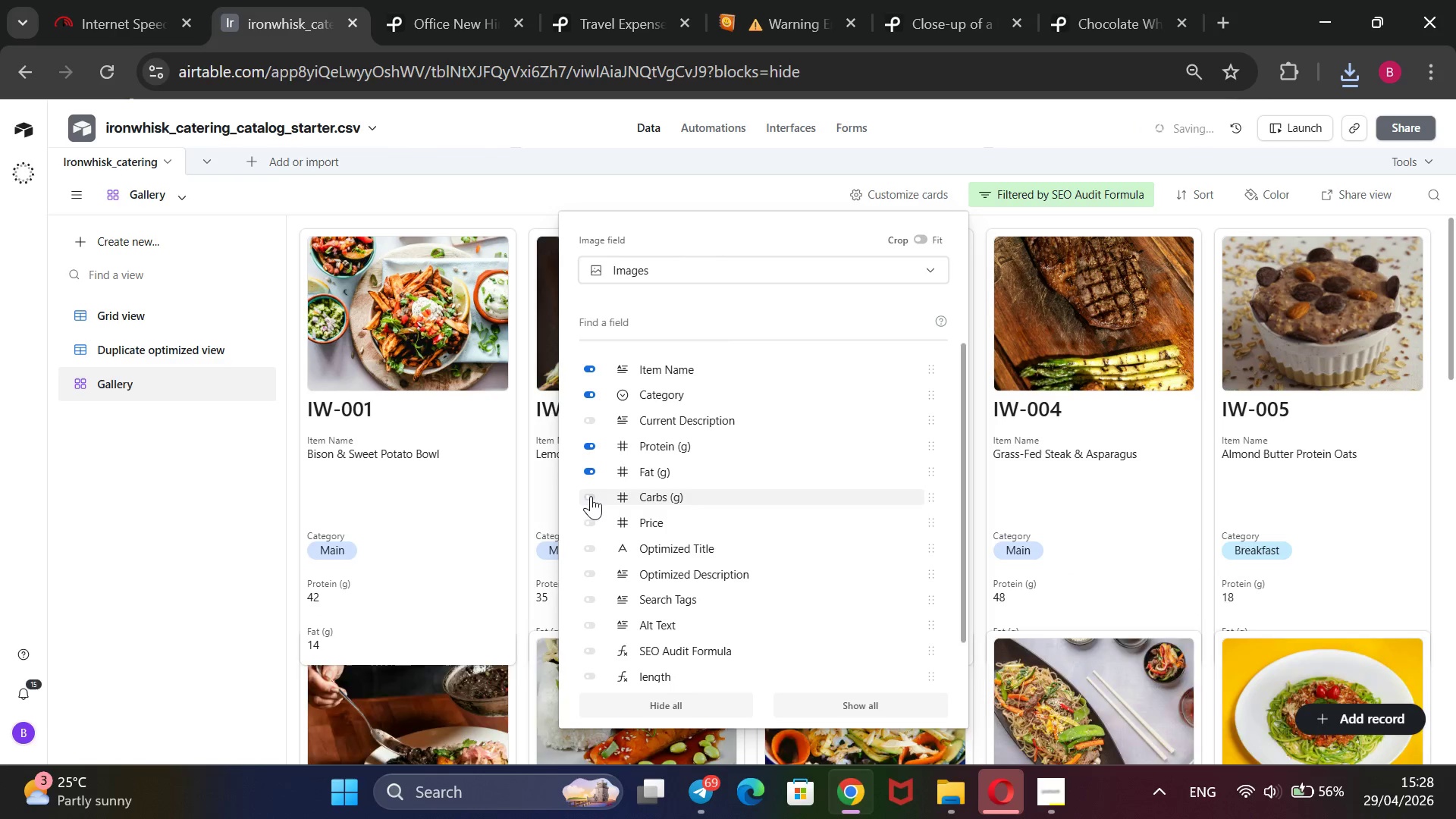 
left_click([592, 496])
 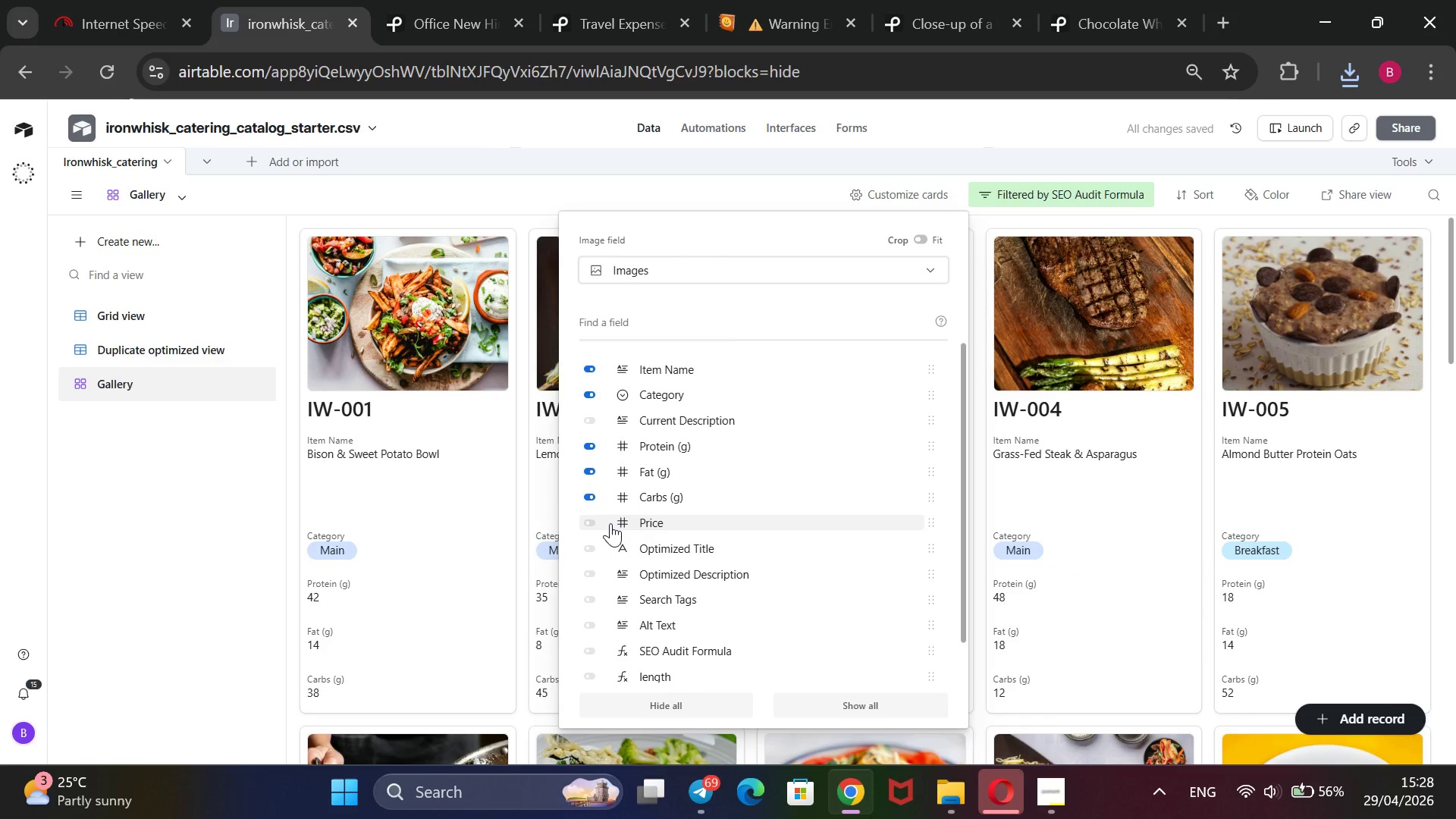 
mouse_move([628, 567])
 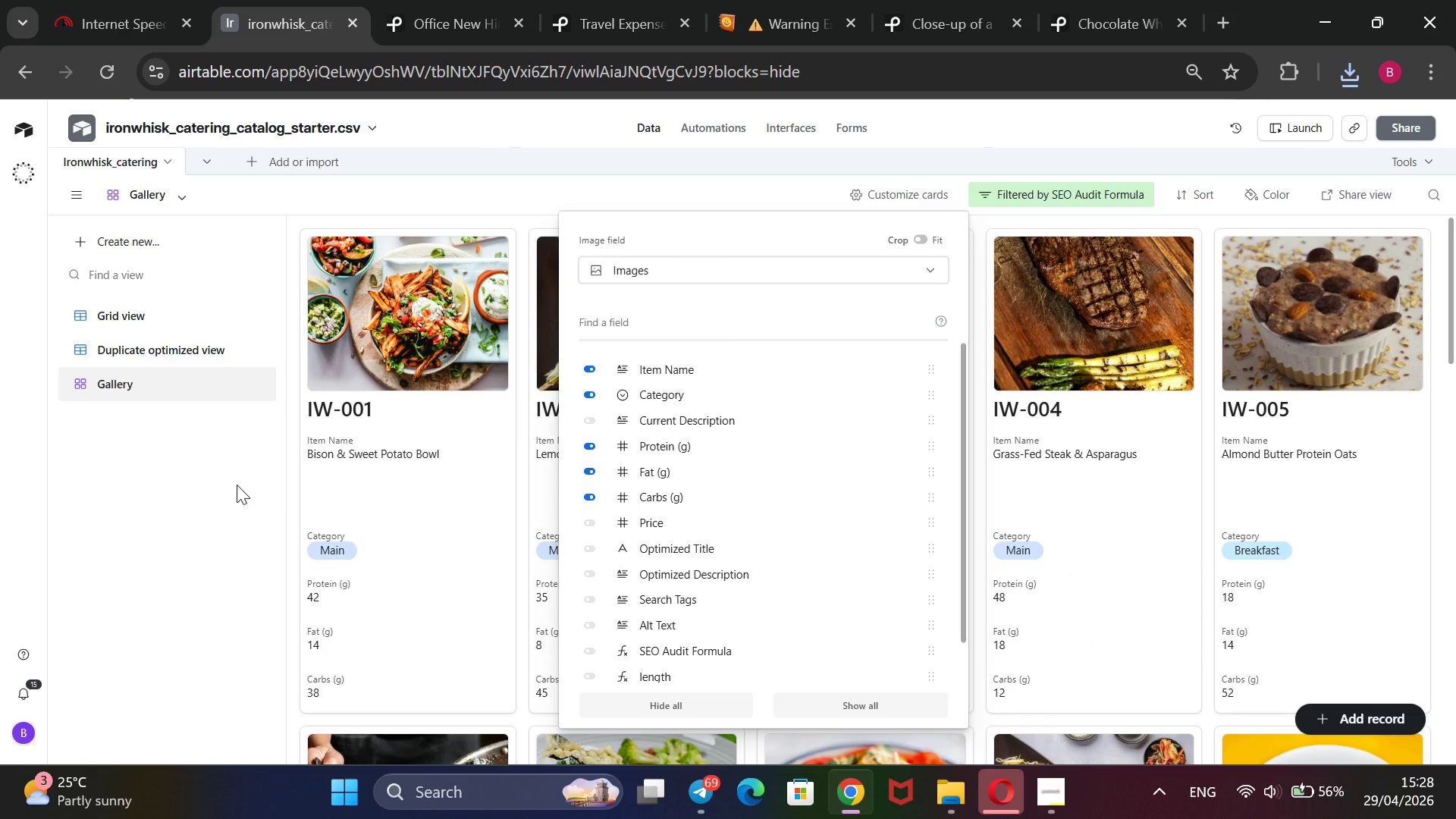 
left_click([206, 475])
 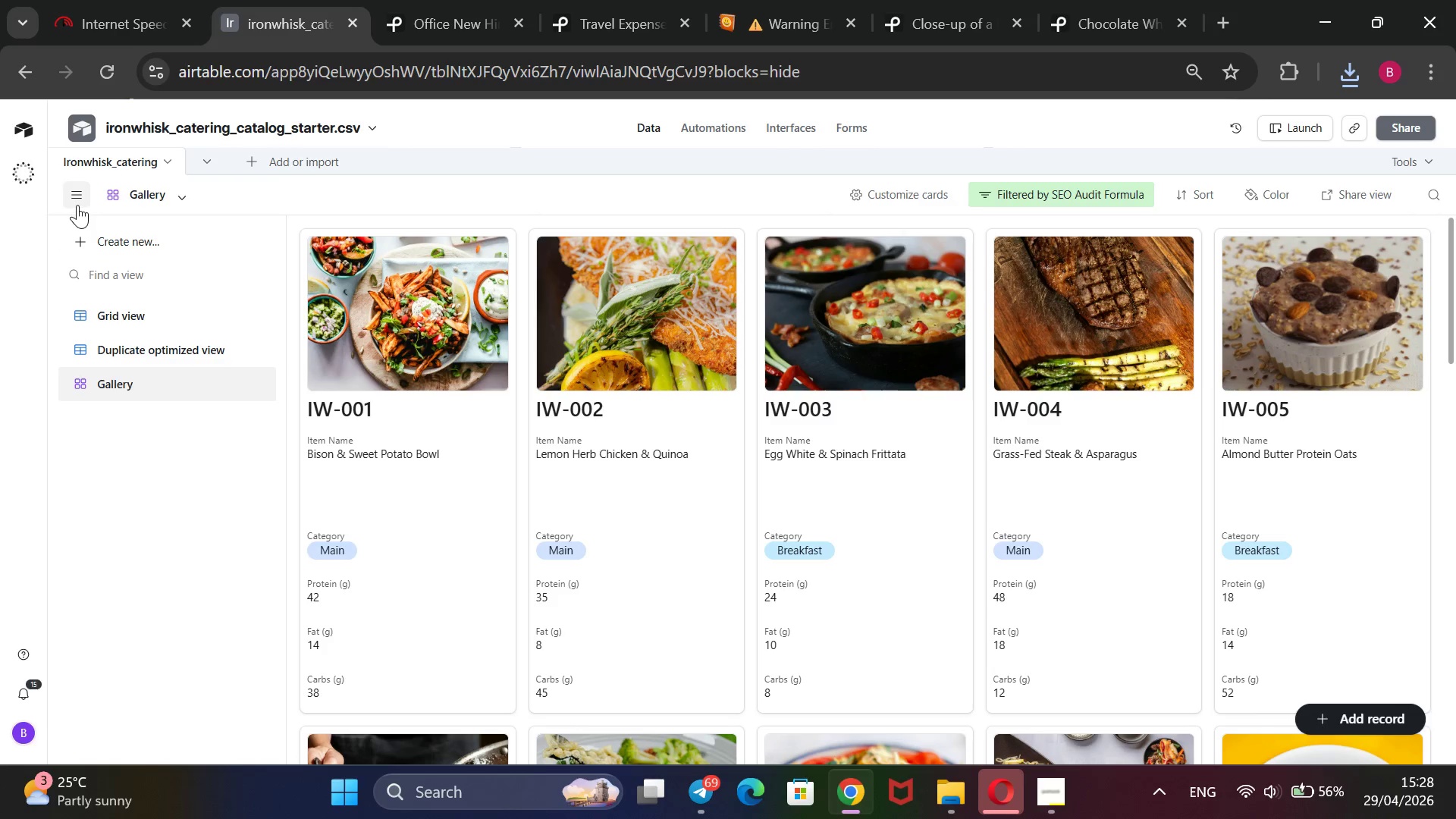 
left_click([77, 205])